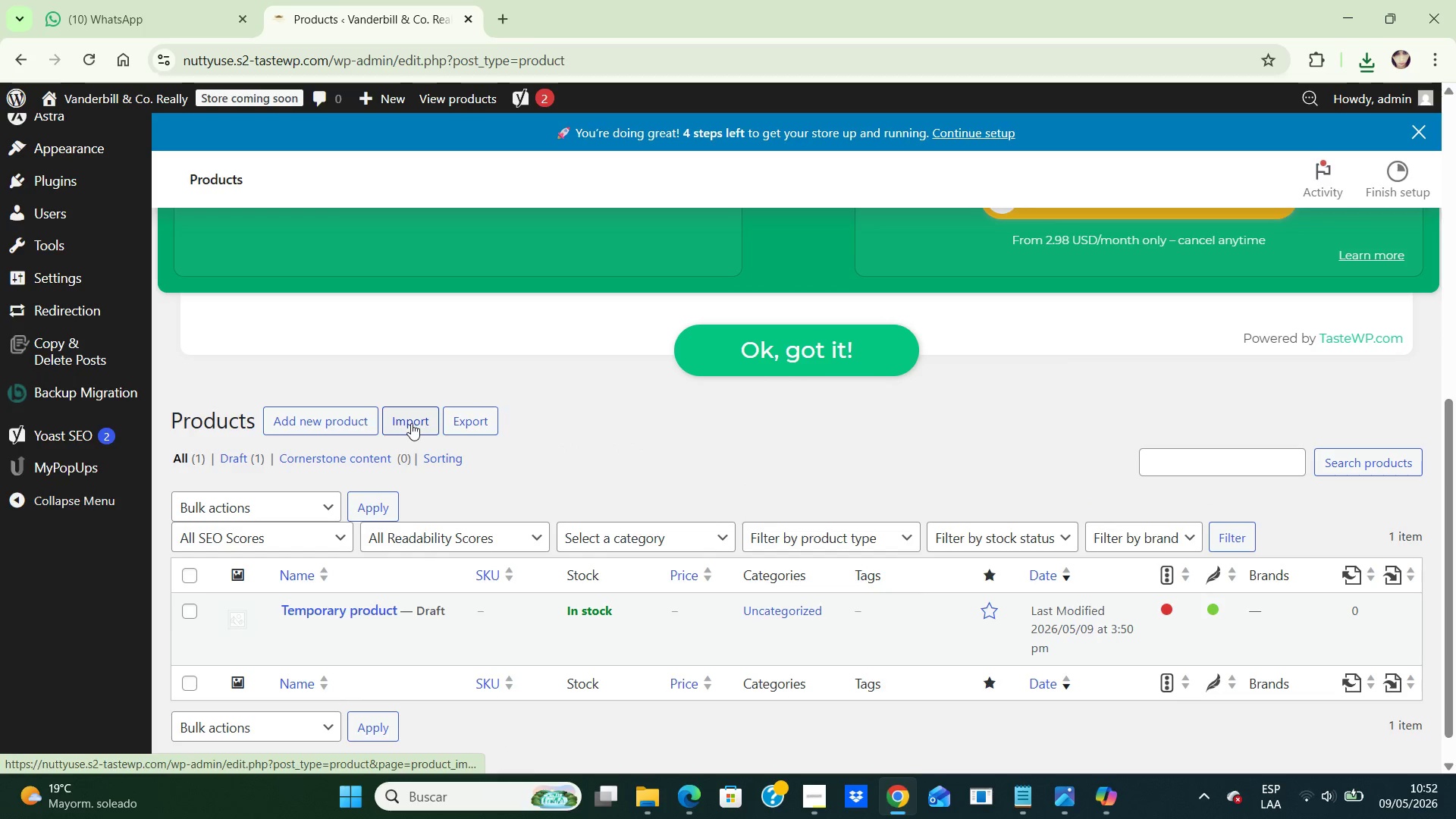 
left_click([411, 423])
 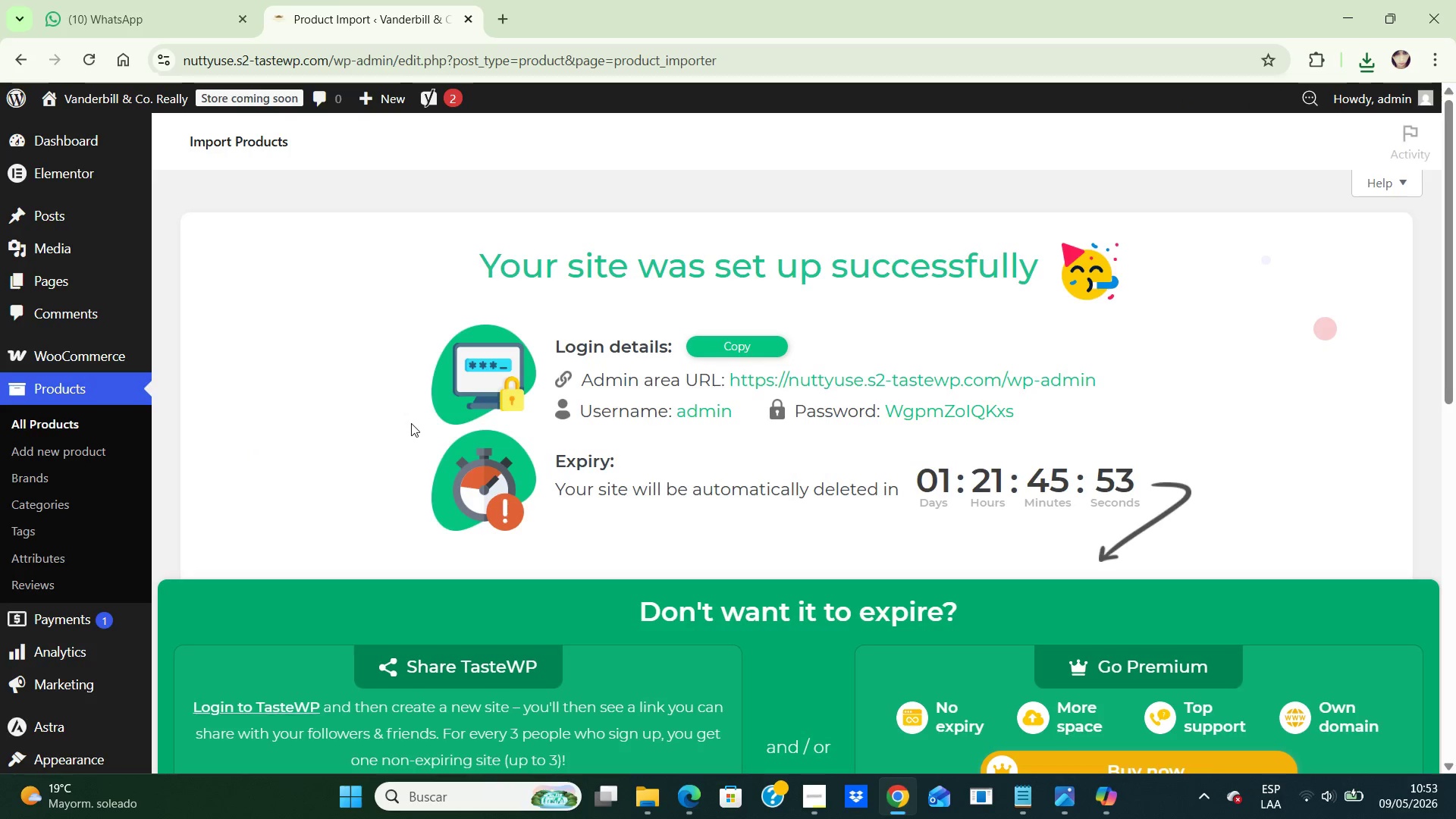 
scroll: coordinate [411, 423], scroll_direction: down, amount: 9.0
 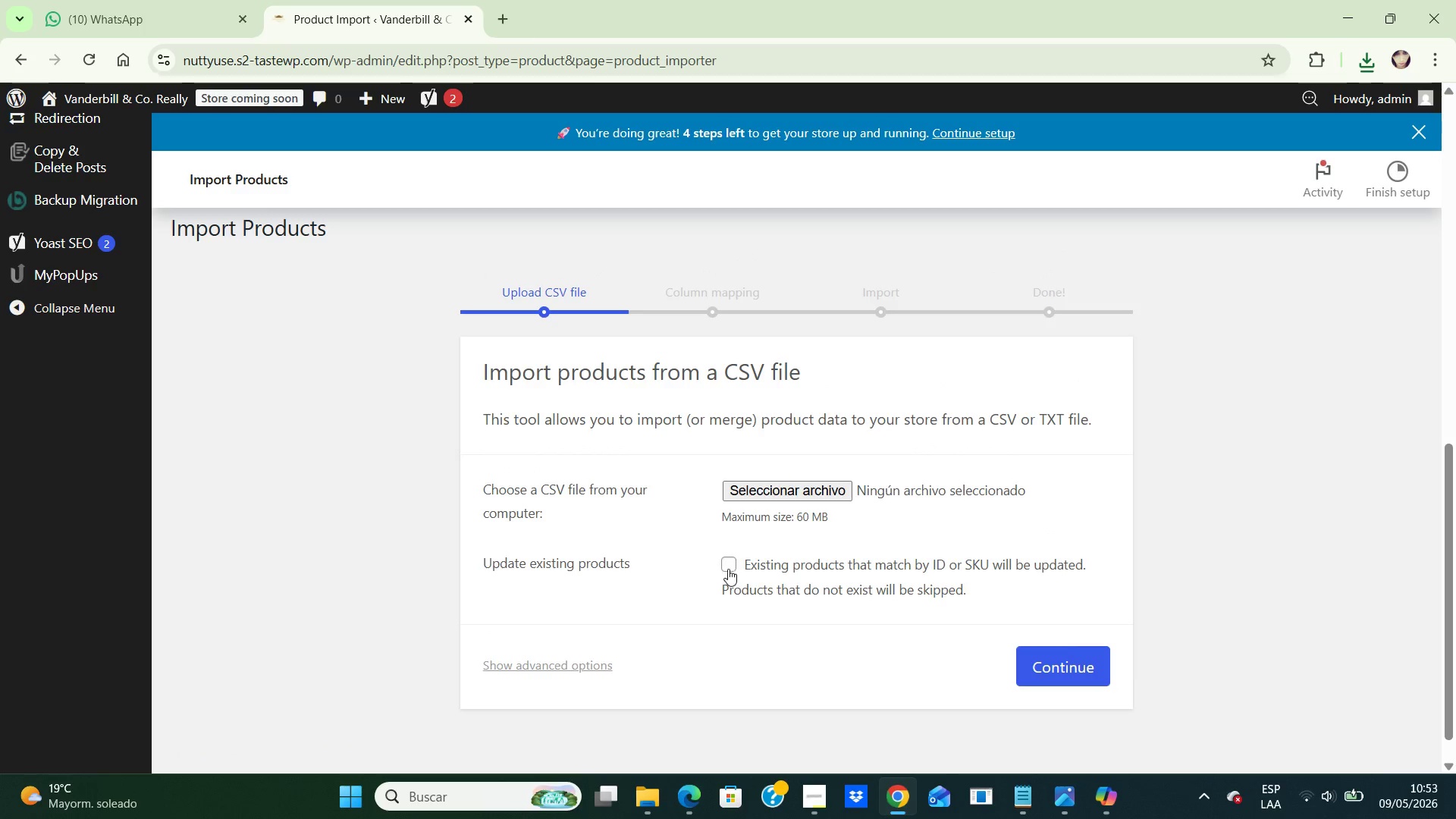 
left_click([725, 569])
 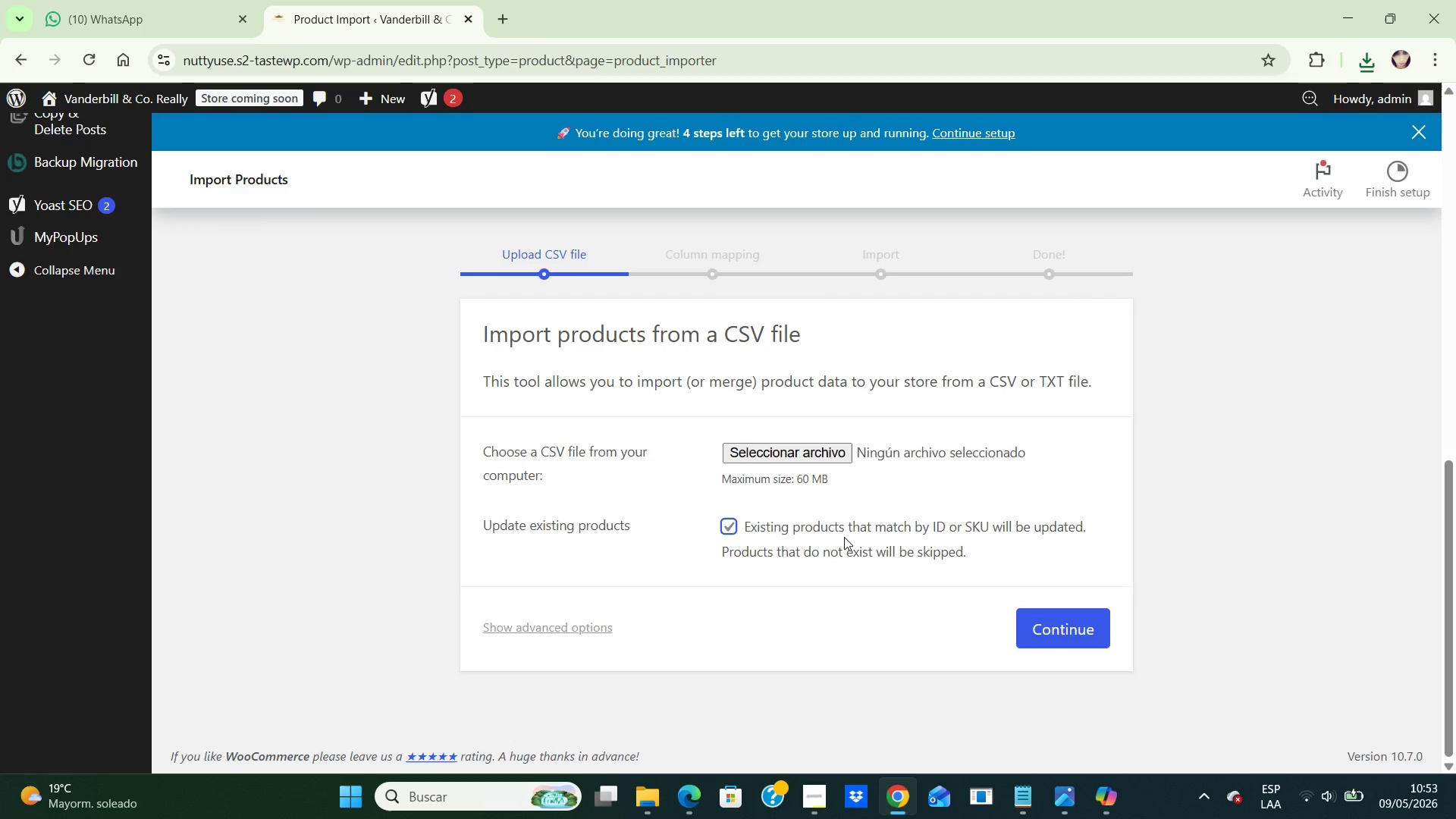 
scroll: coordinate [844, 537], scroll_direction: down, amount: 2.0
 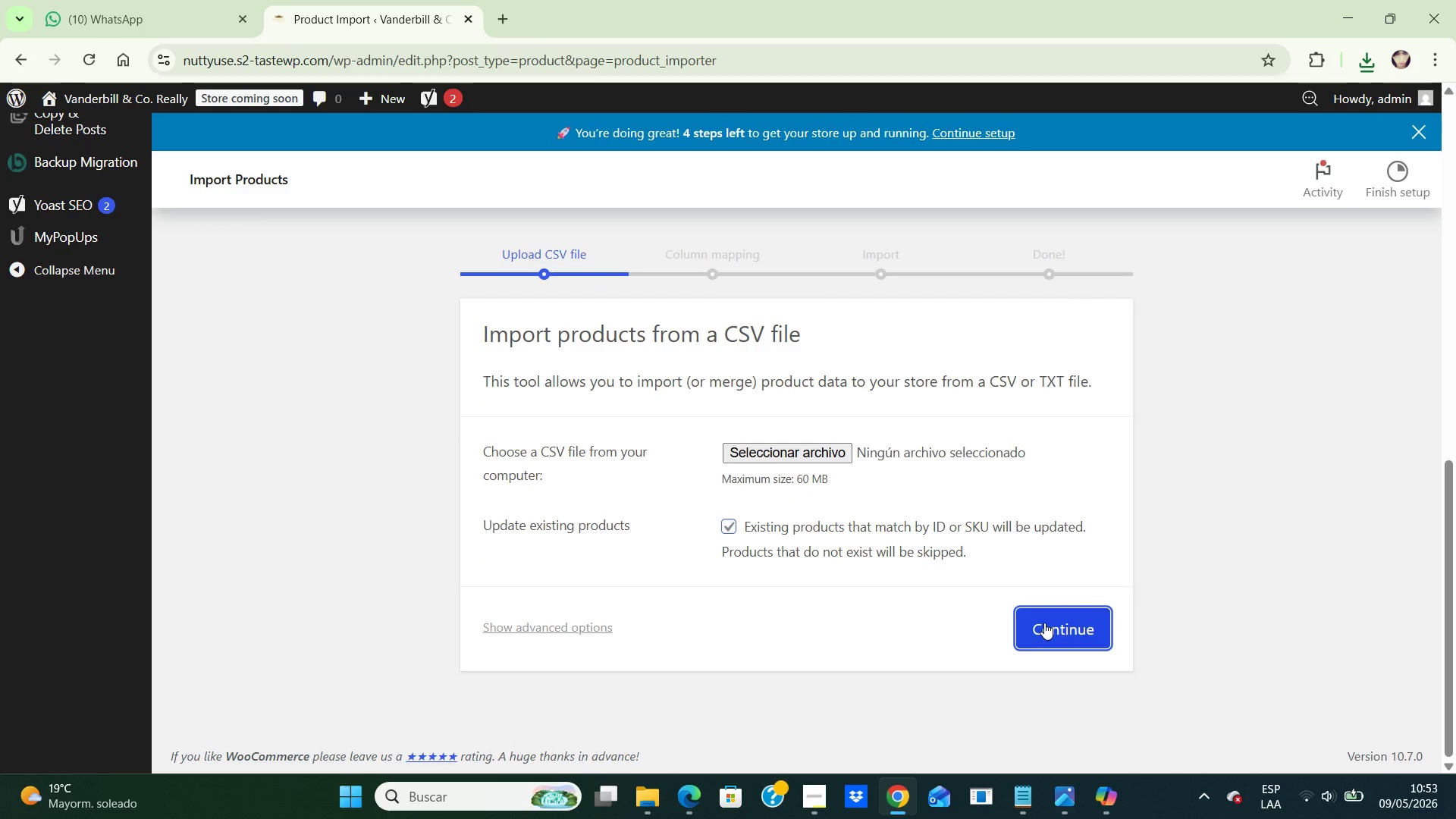 
left_click([1044, 623])
 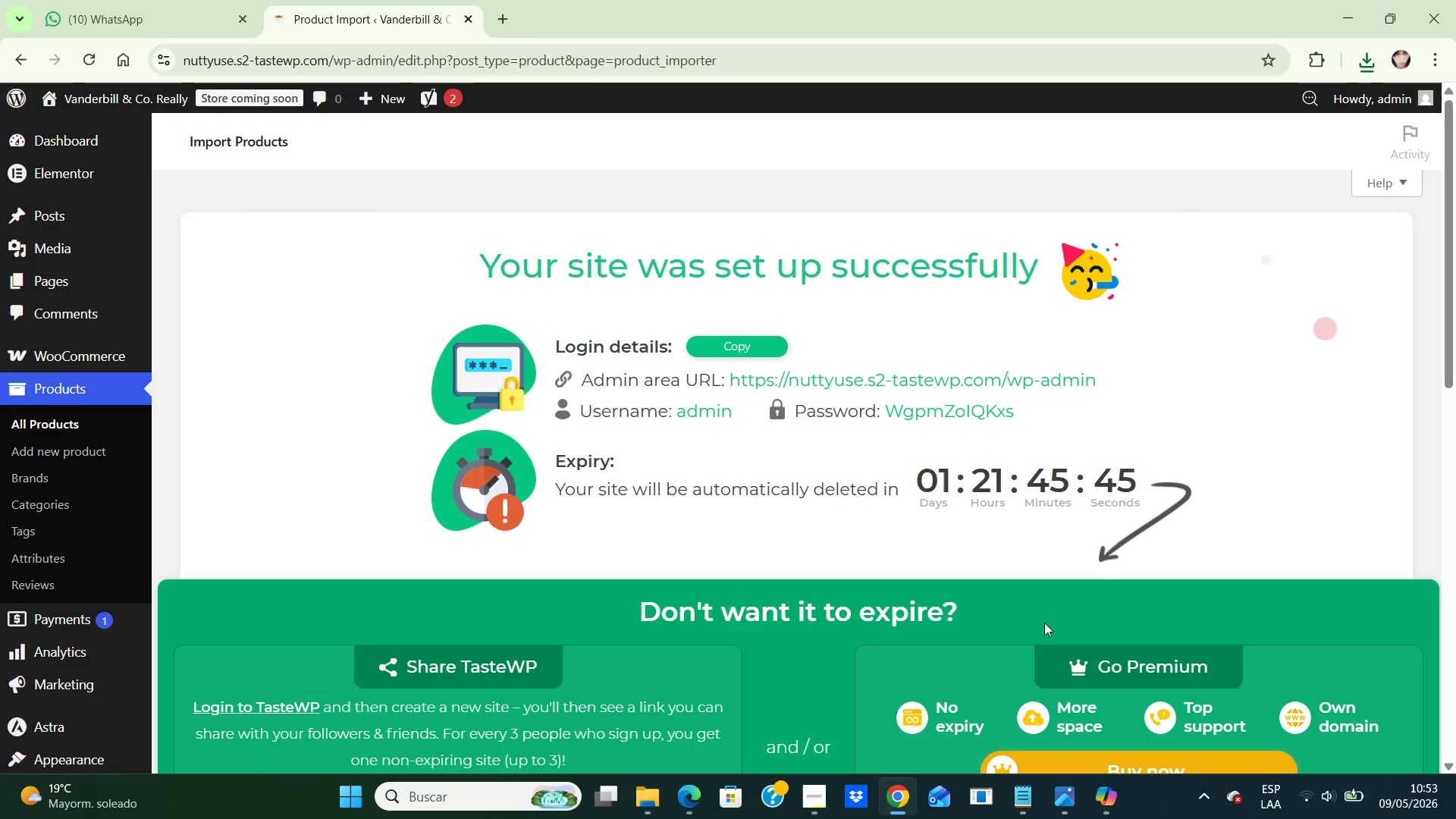 
scroll: coordinate [1044, 611], scroll_direction: down, amount: 8.0
 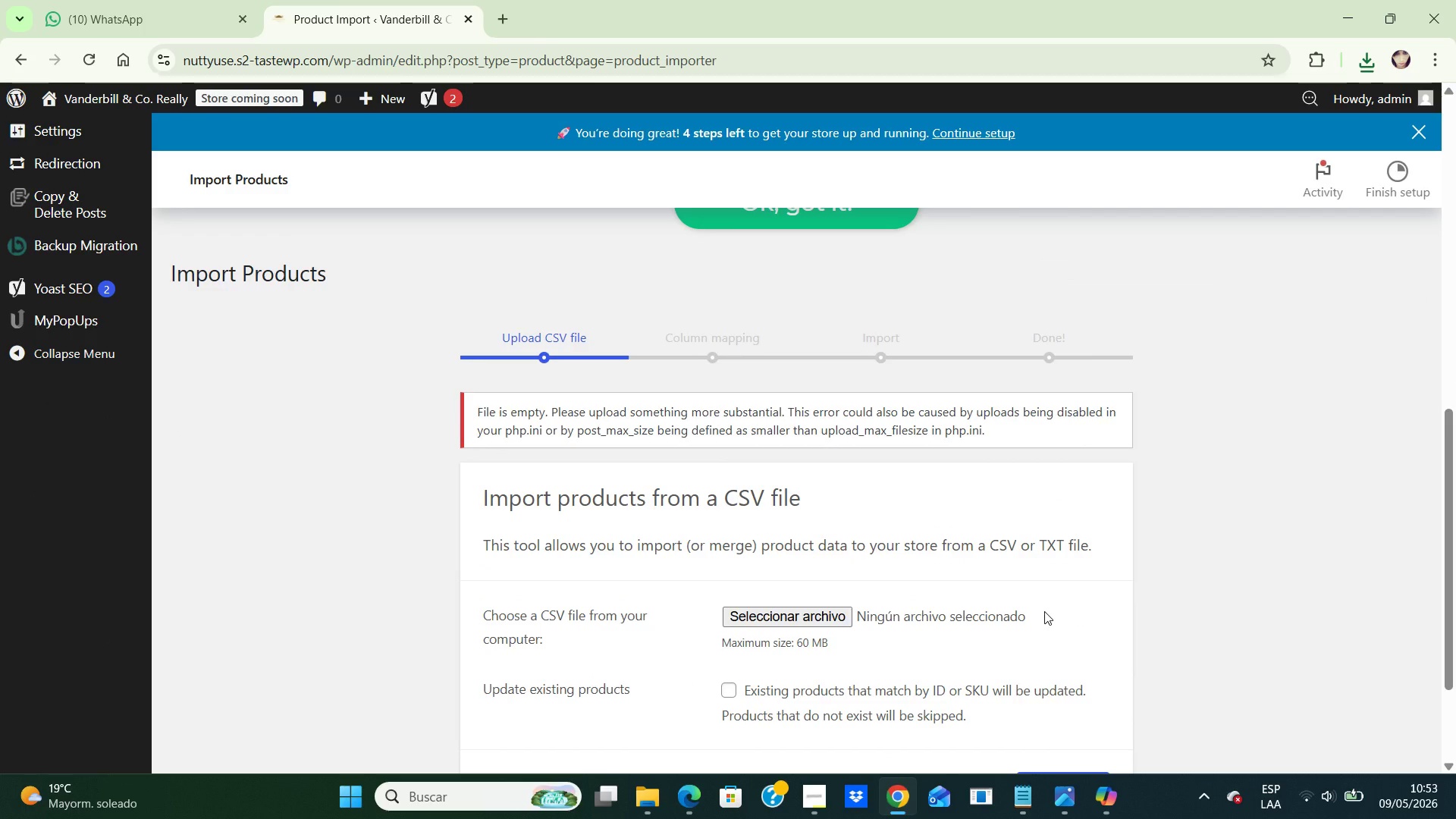 
wait(8.03)
 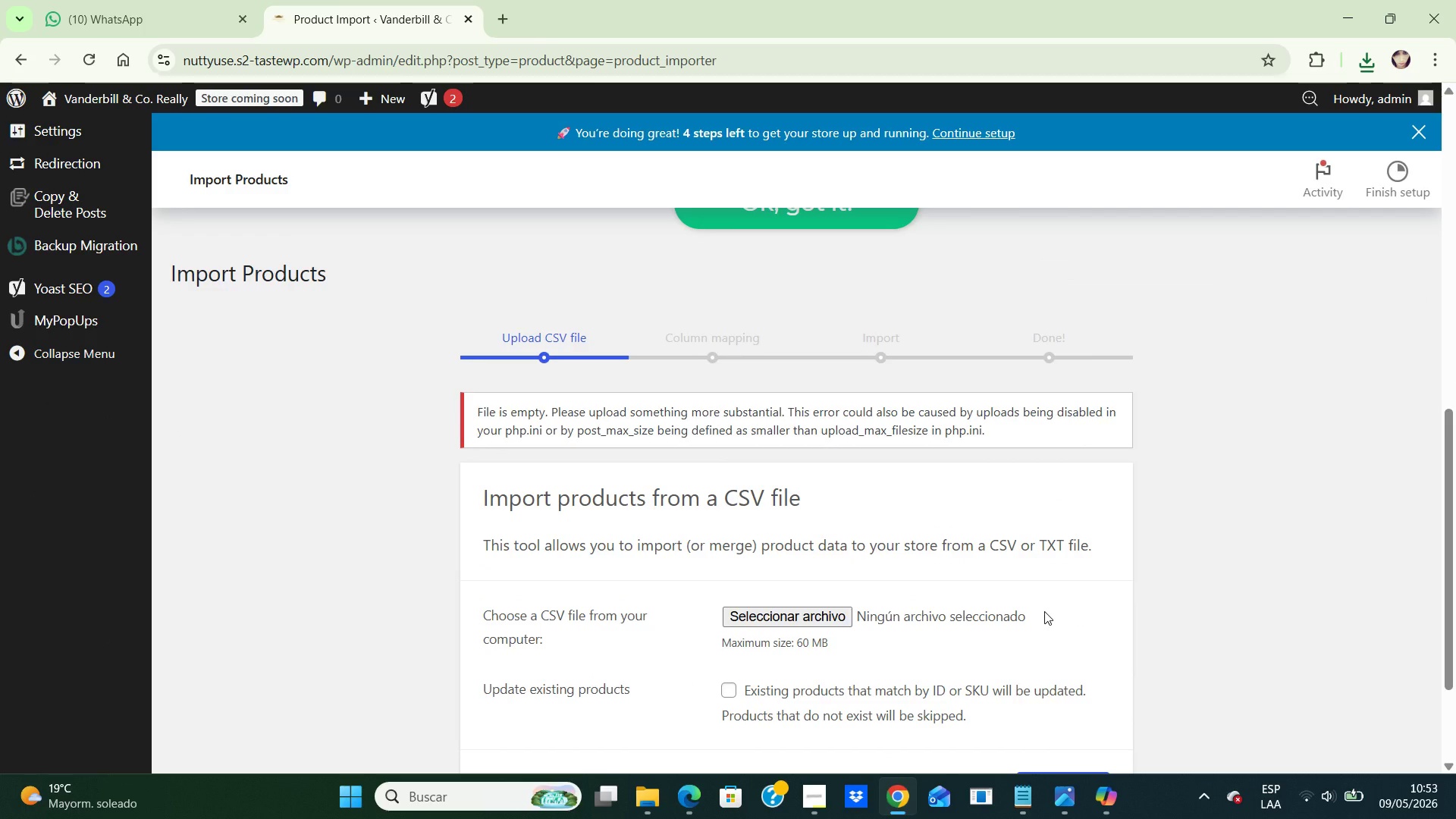 
scroll: coordinate [1044, 611], scroll_direction: down, amount: 2.0
 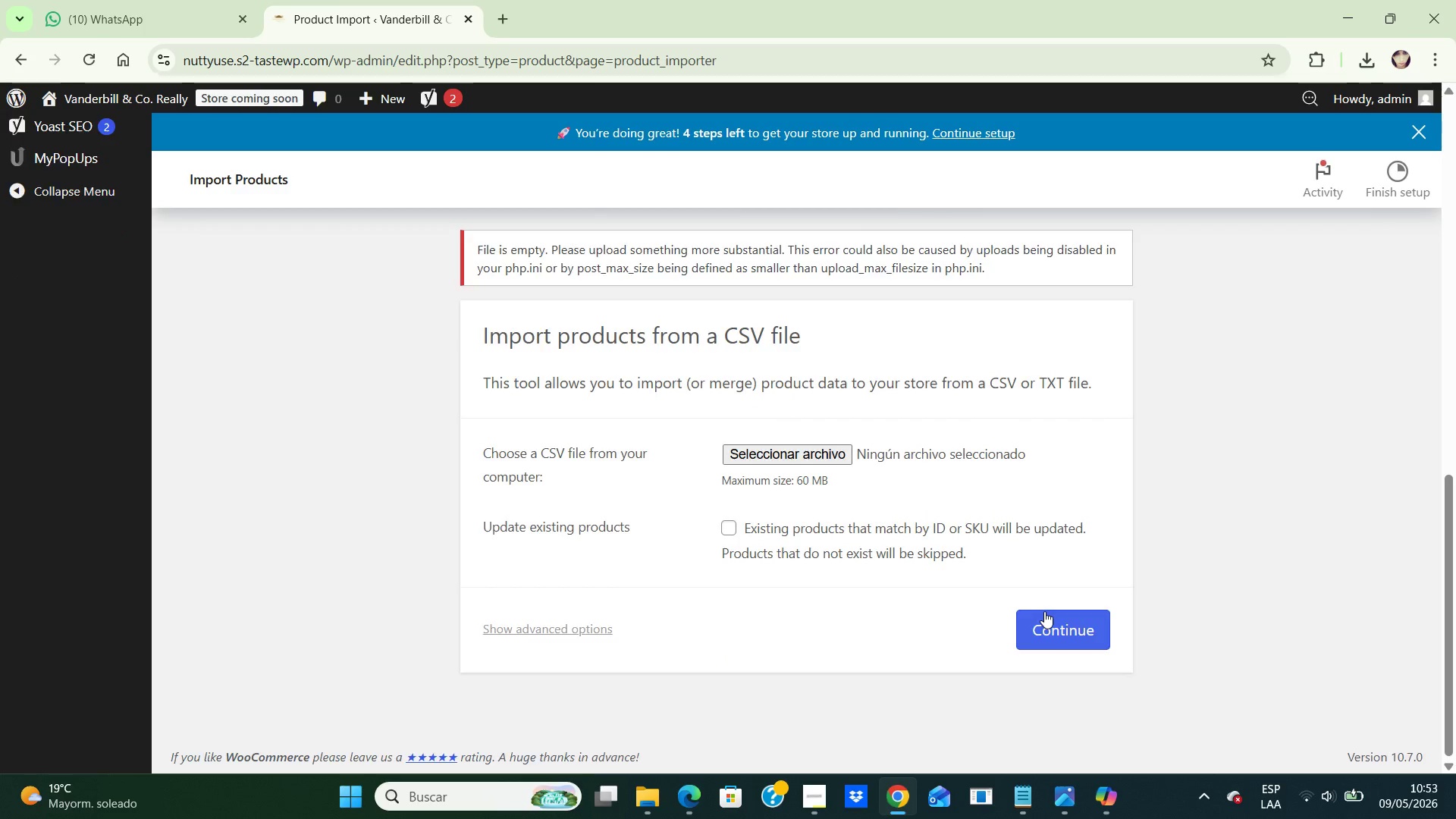 
scroll: coordinate [1044, 611], scroll_direction: up, amount: 1.0
 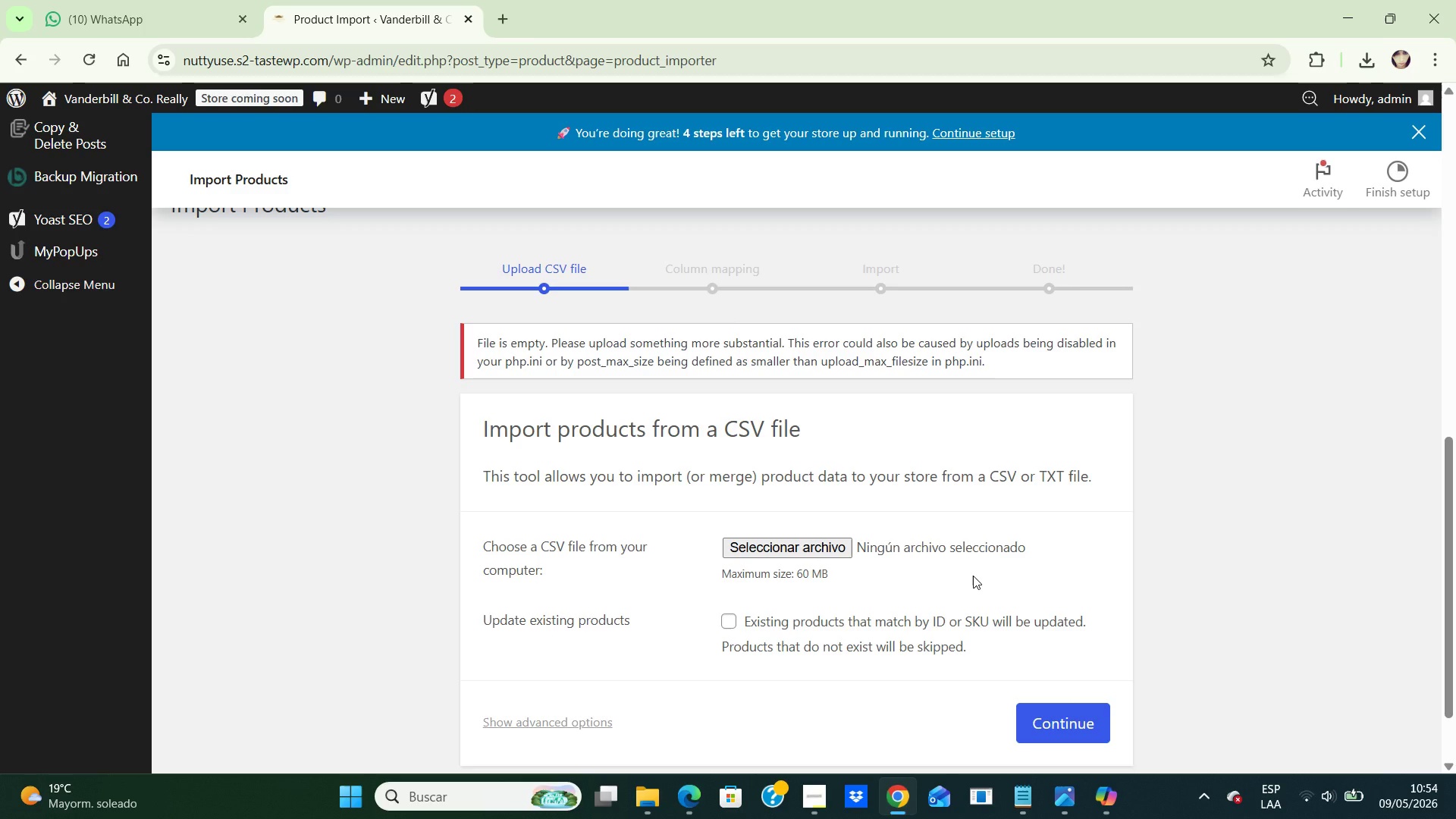 
wait(54.98)
 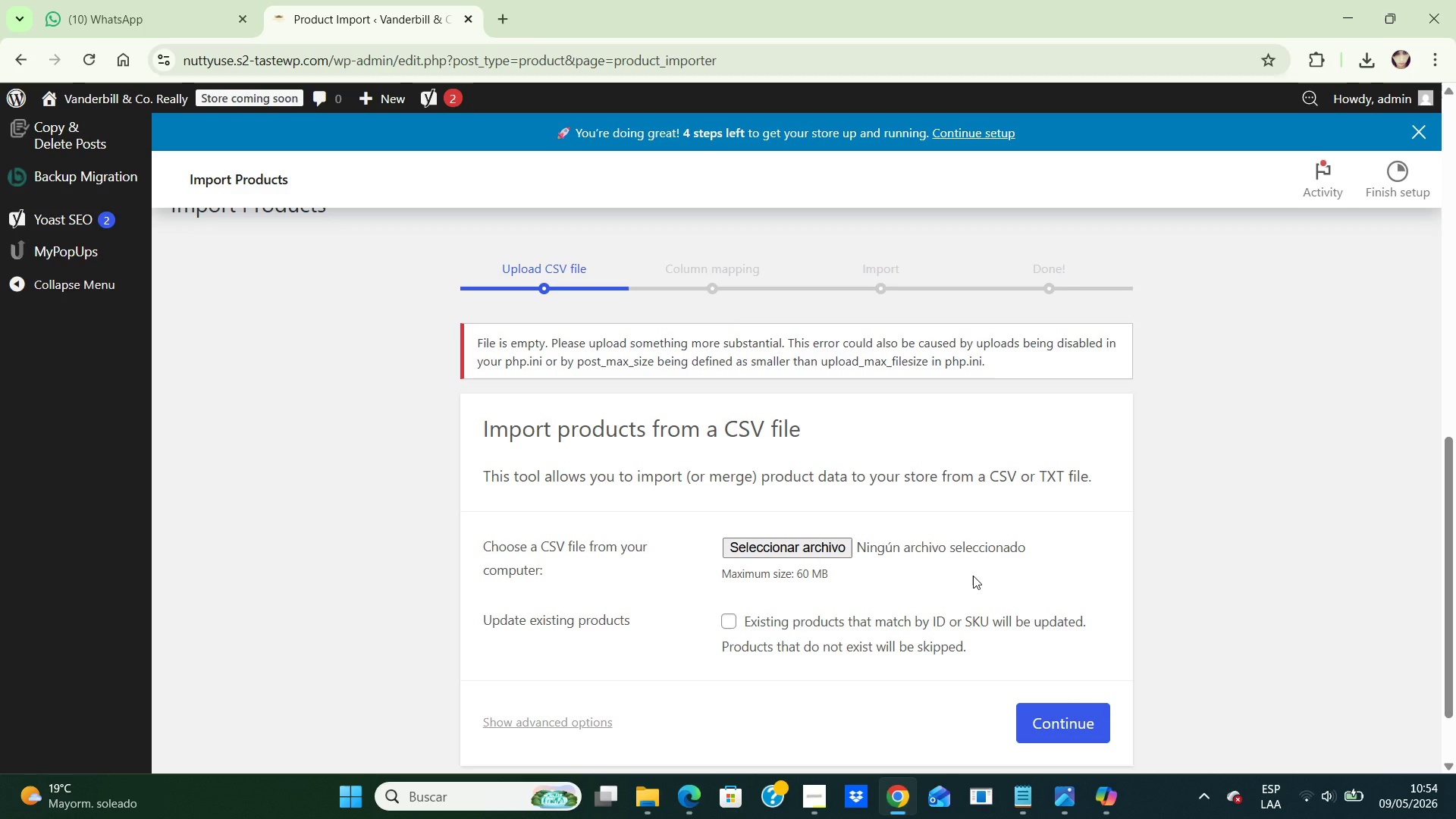 
left_click([757, 553])
 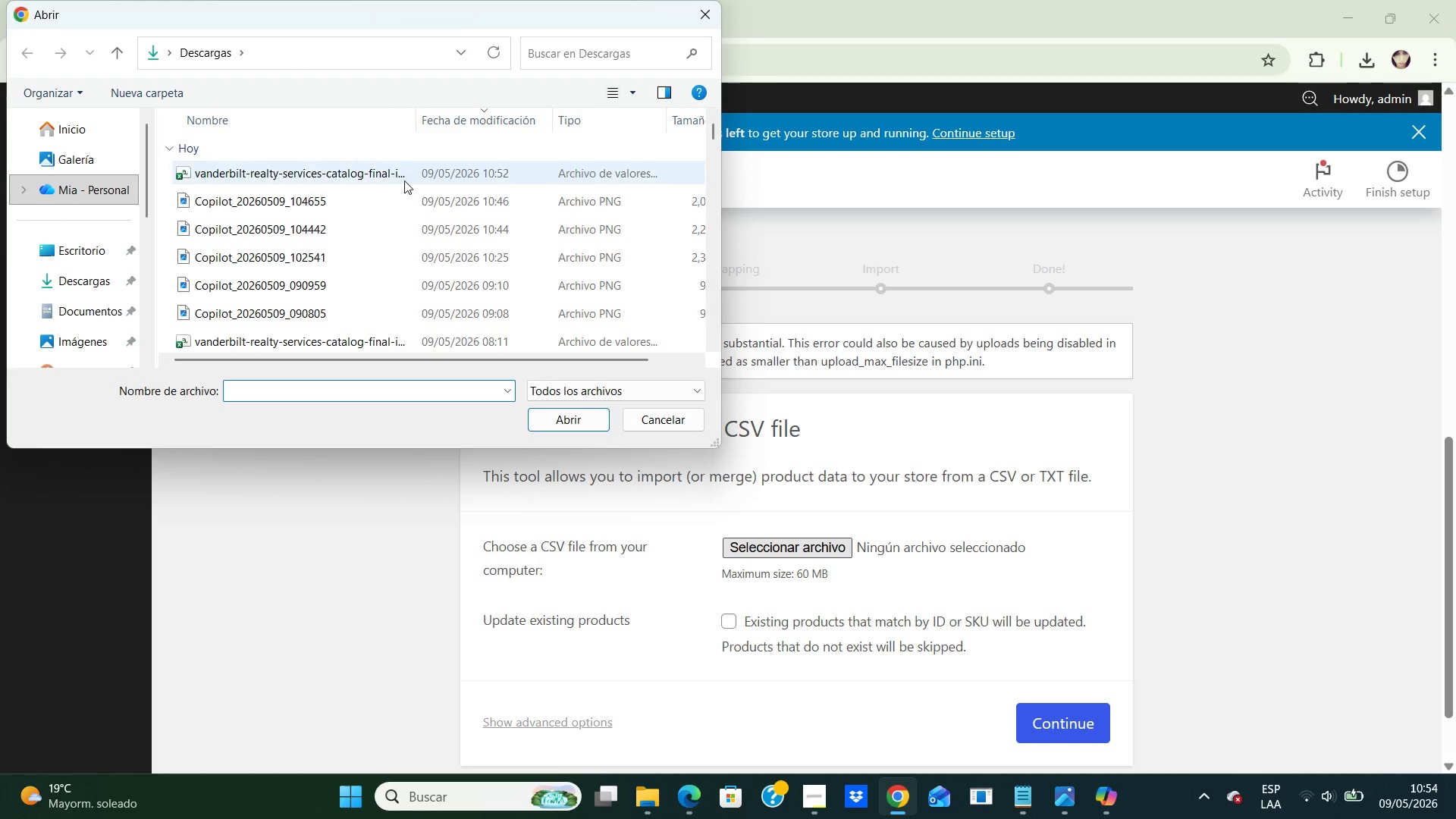 
left_click([411, 177])
 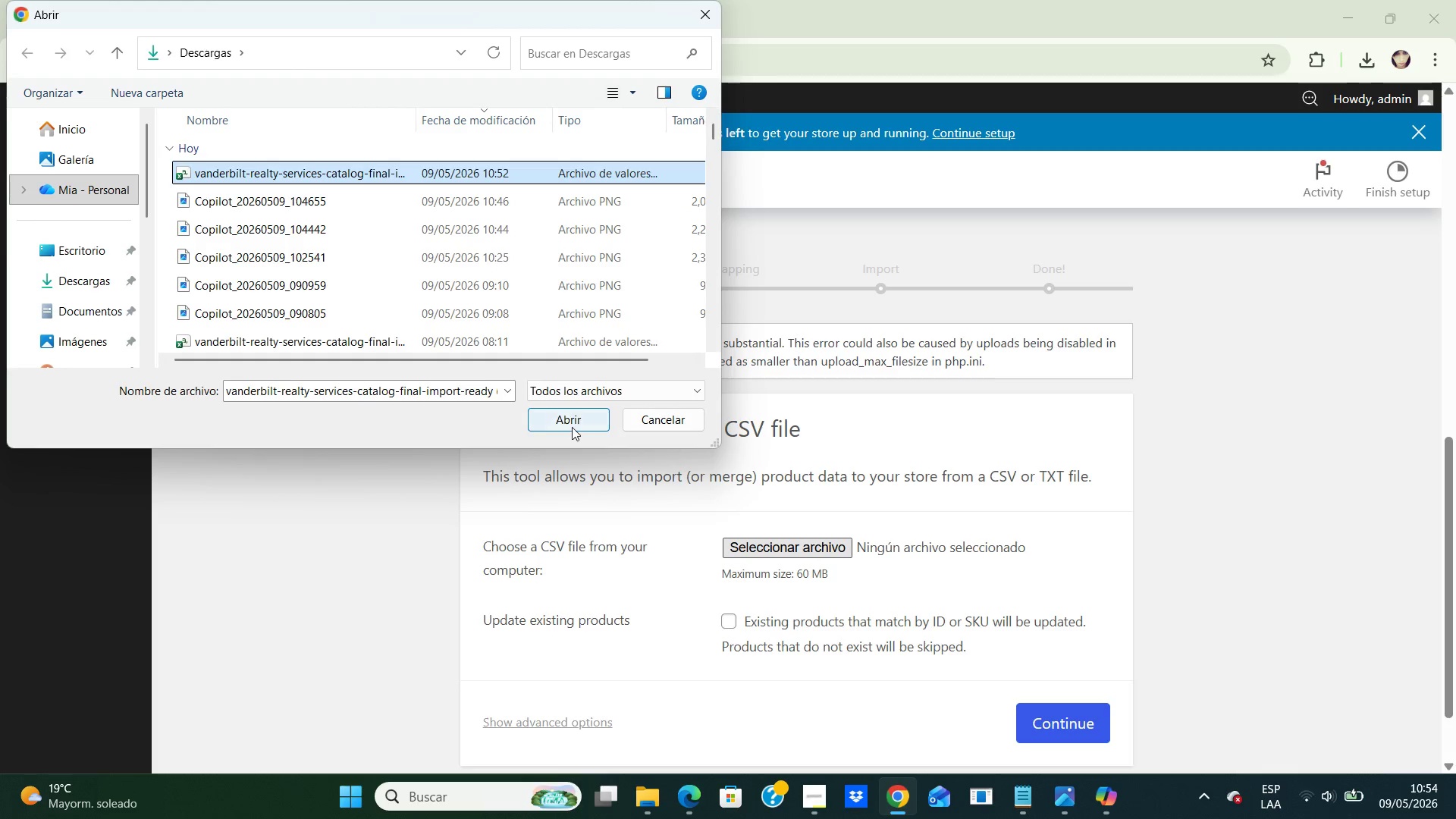 
left_click([572, 427])
 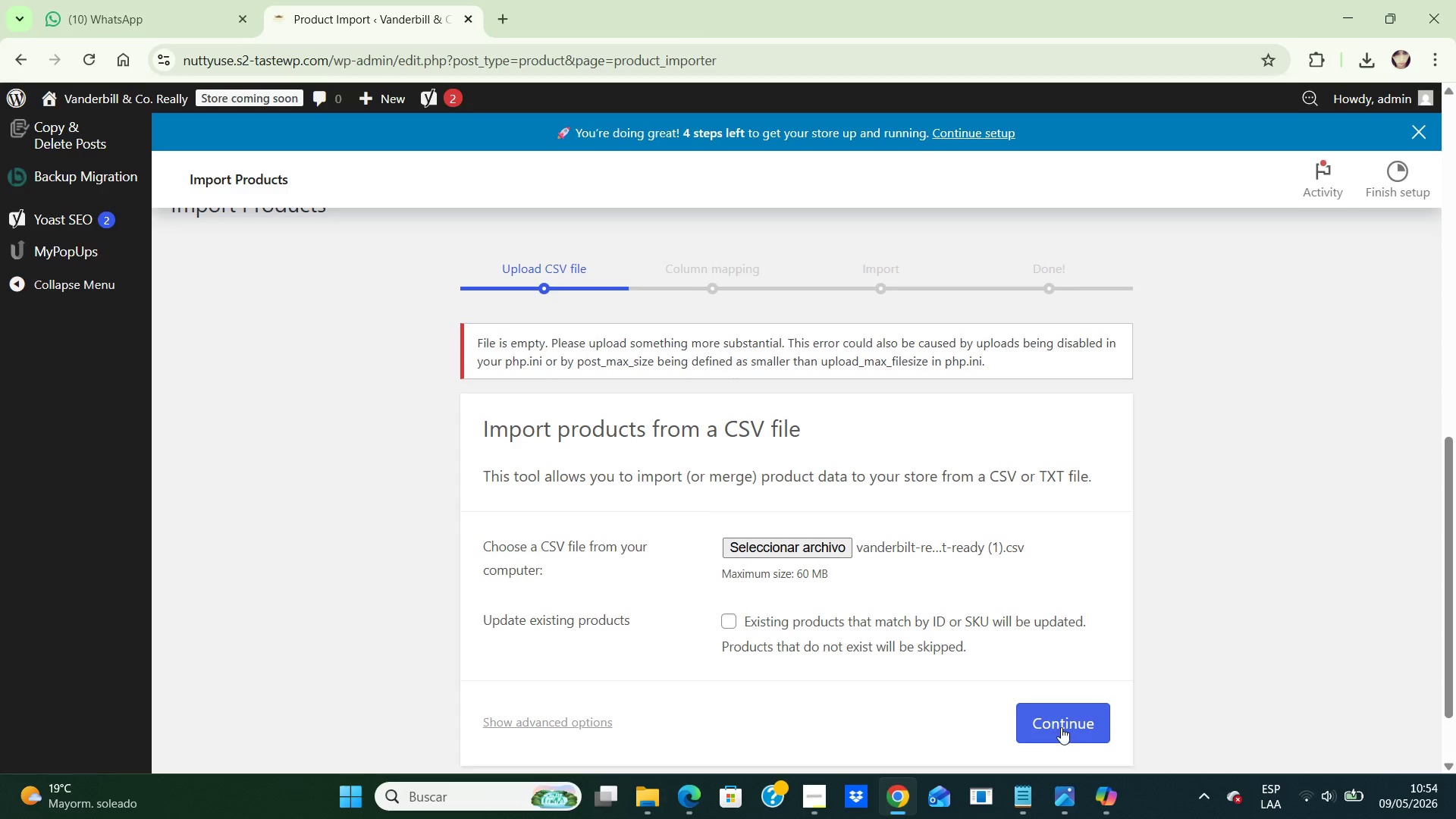 
left_click([1061, 727])
 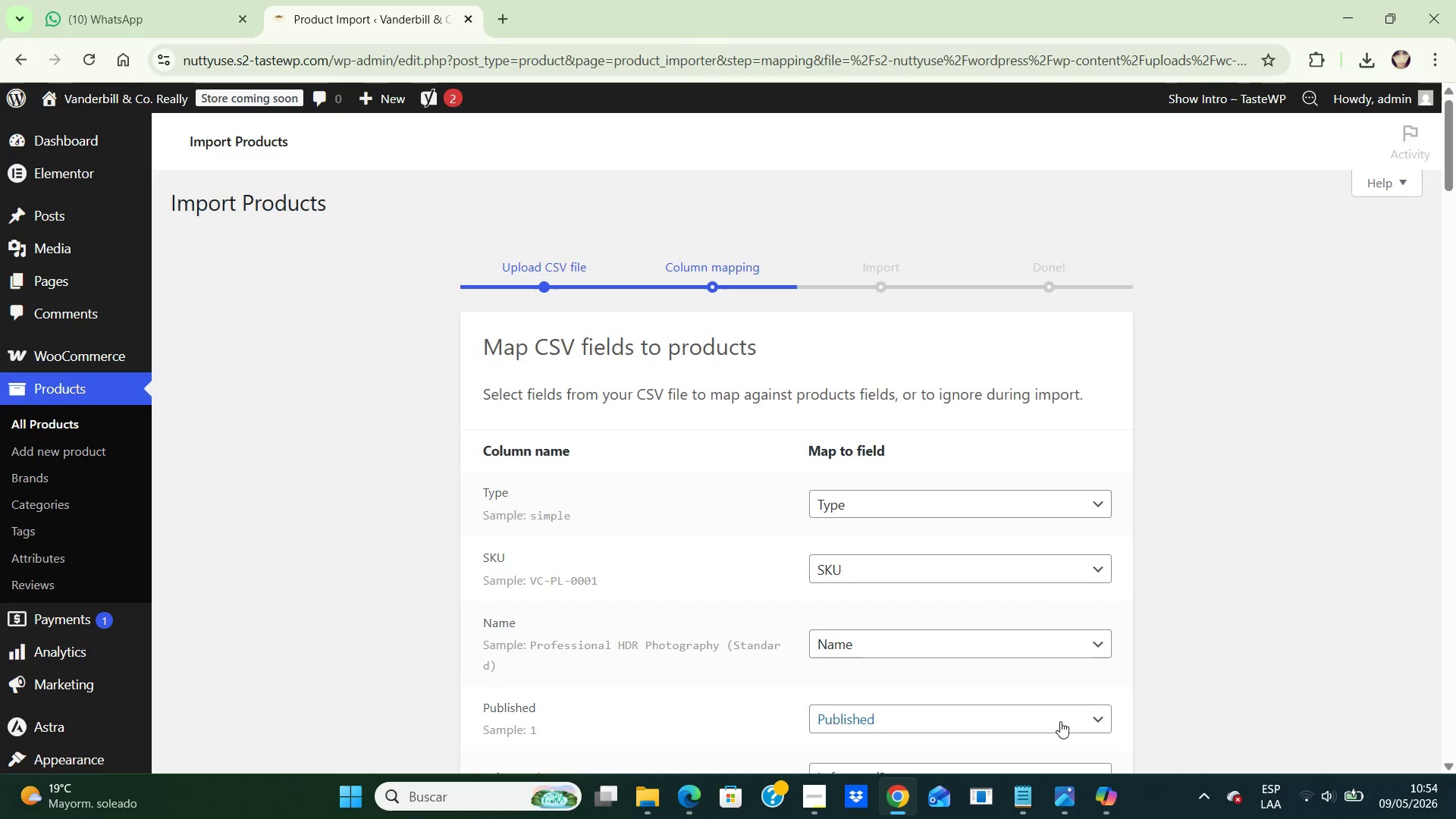 
scroll: coordinate [1003, 583], scroll_direction: down, amount: 19.0
 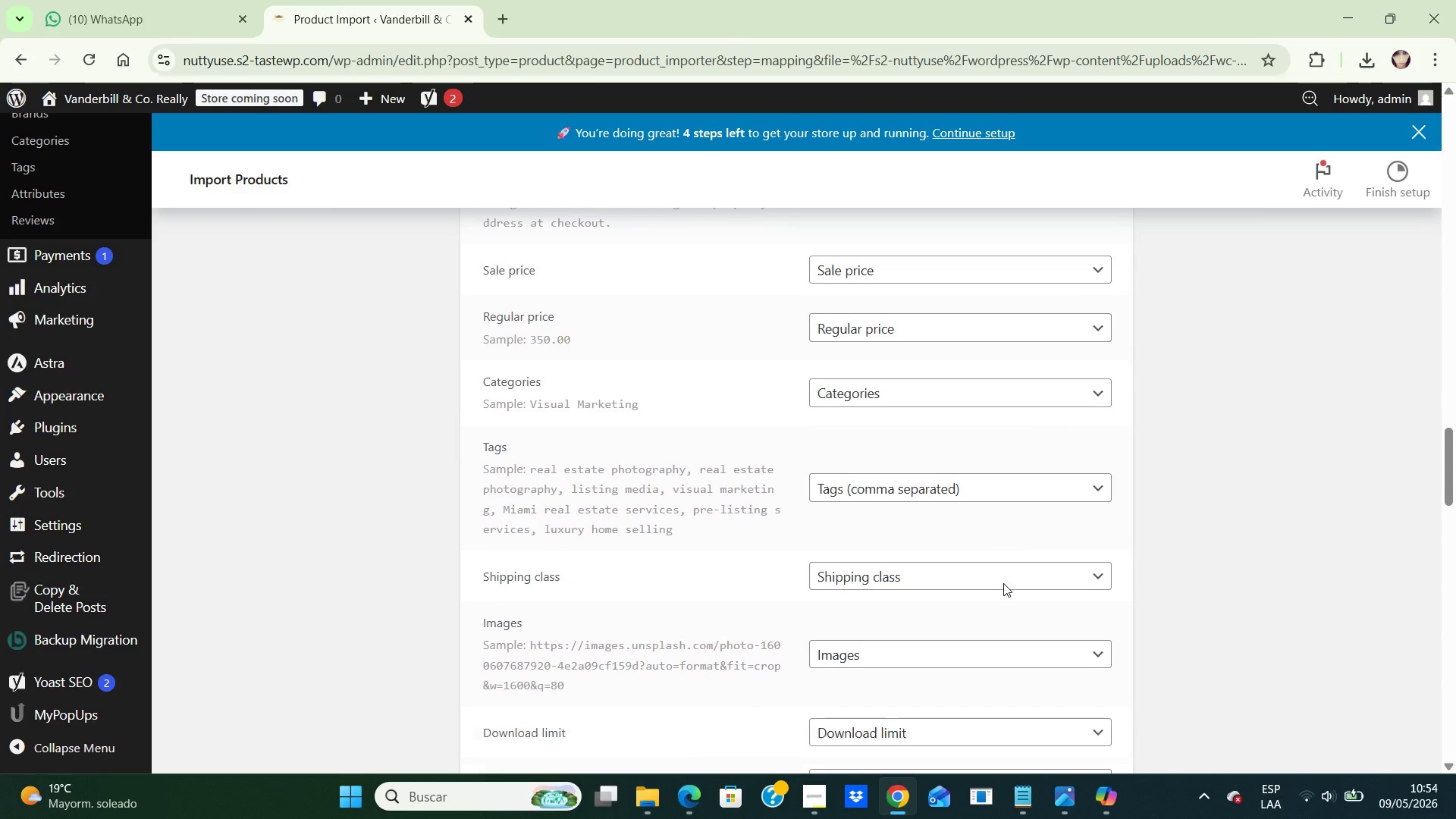 
scroll: coordinate [1003, 583], scroll_direction: down, amount: 8.0
 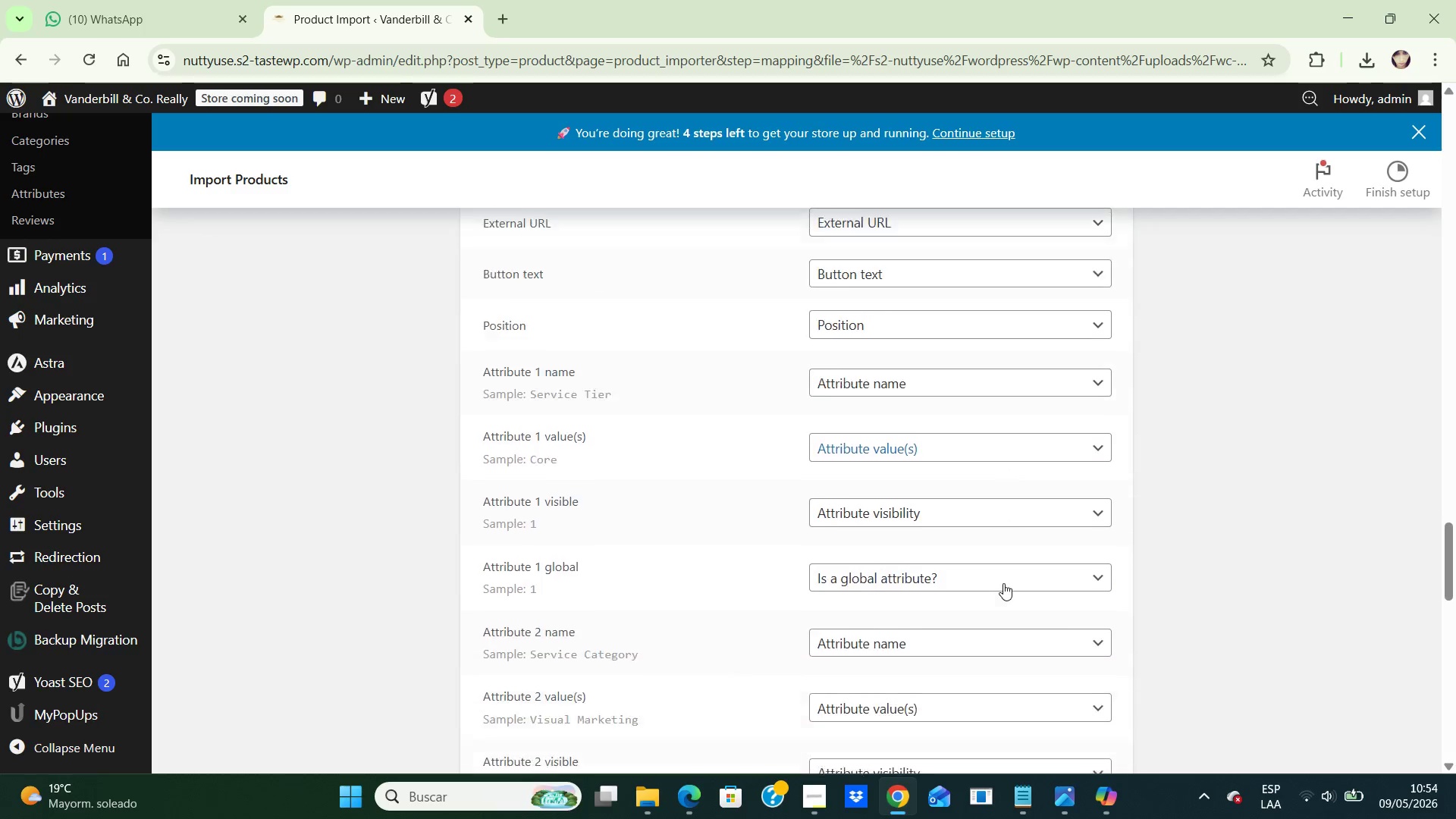 
scroll: coordinate [1003, 583], scroll_direction: down, amount: 6.0
 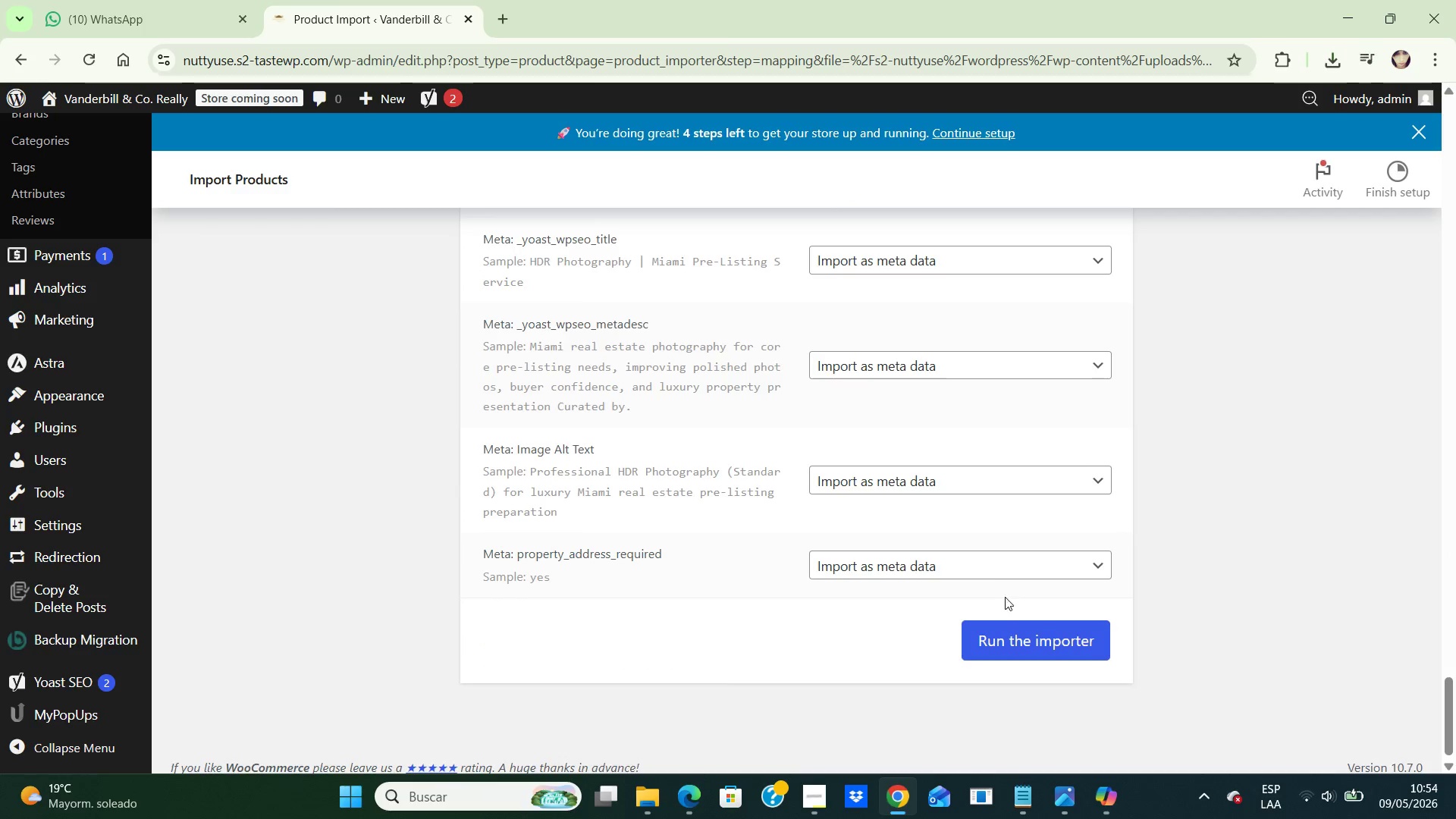 
left_click([995, 632])
 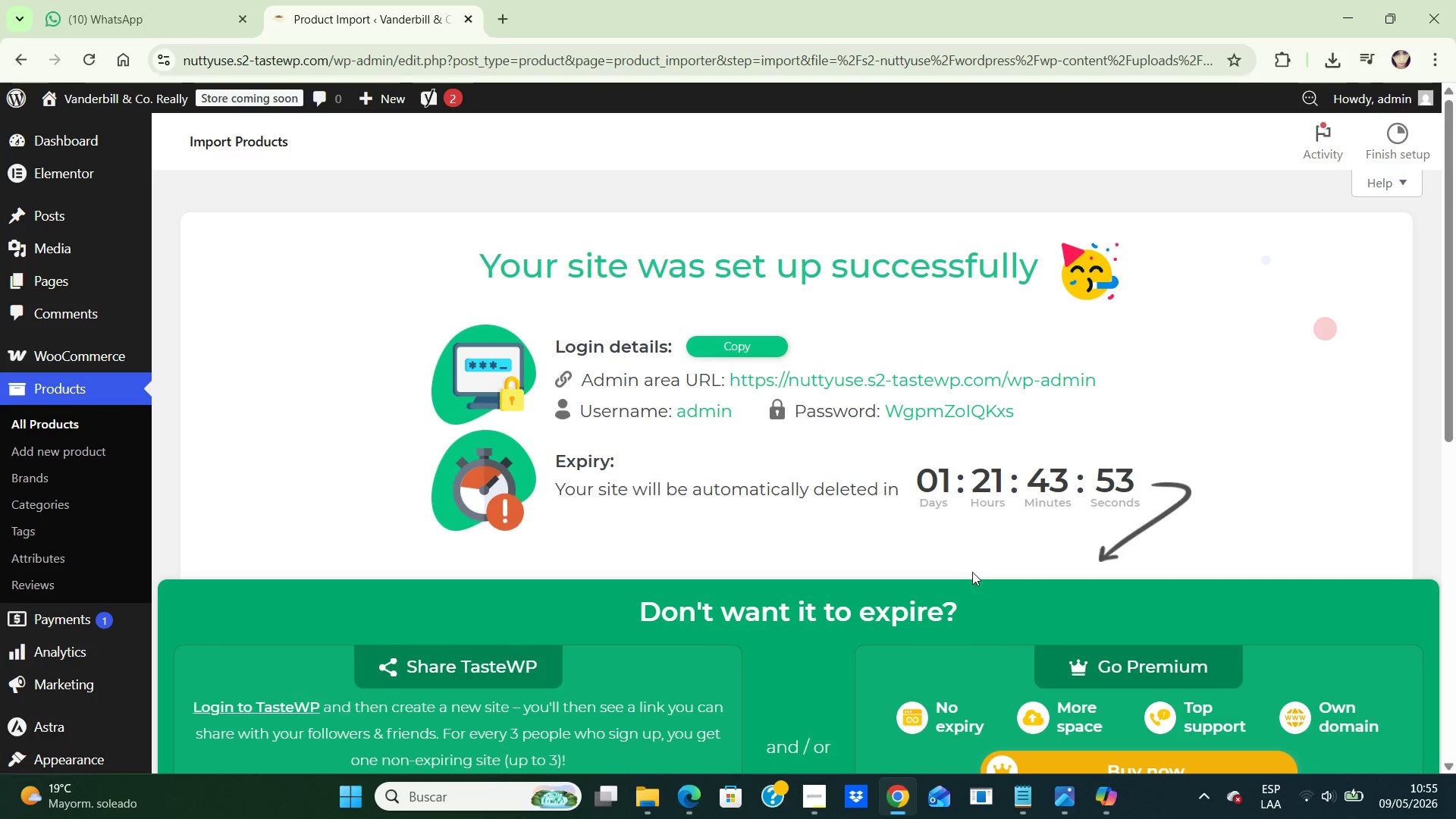 
wait(5.39)
 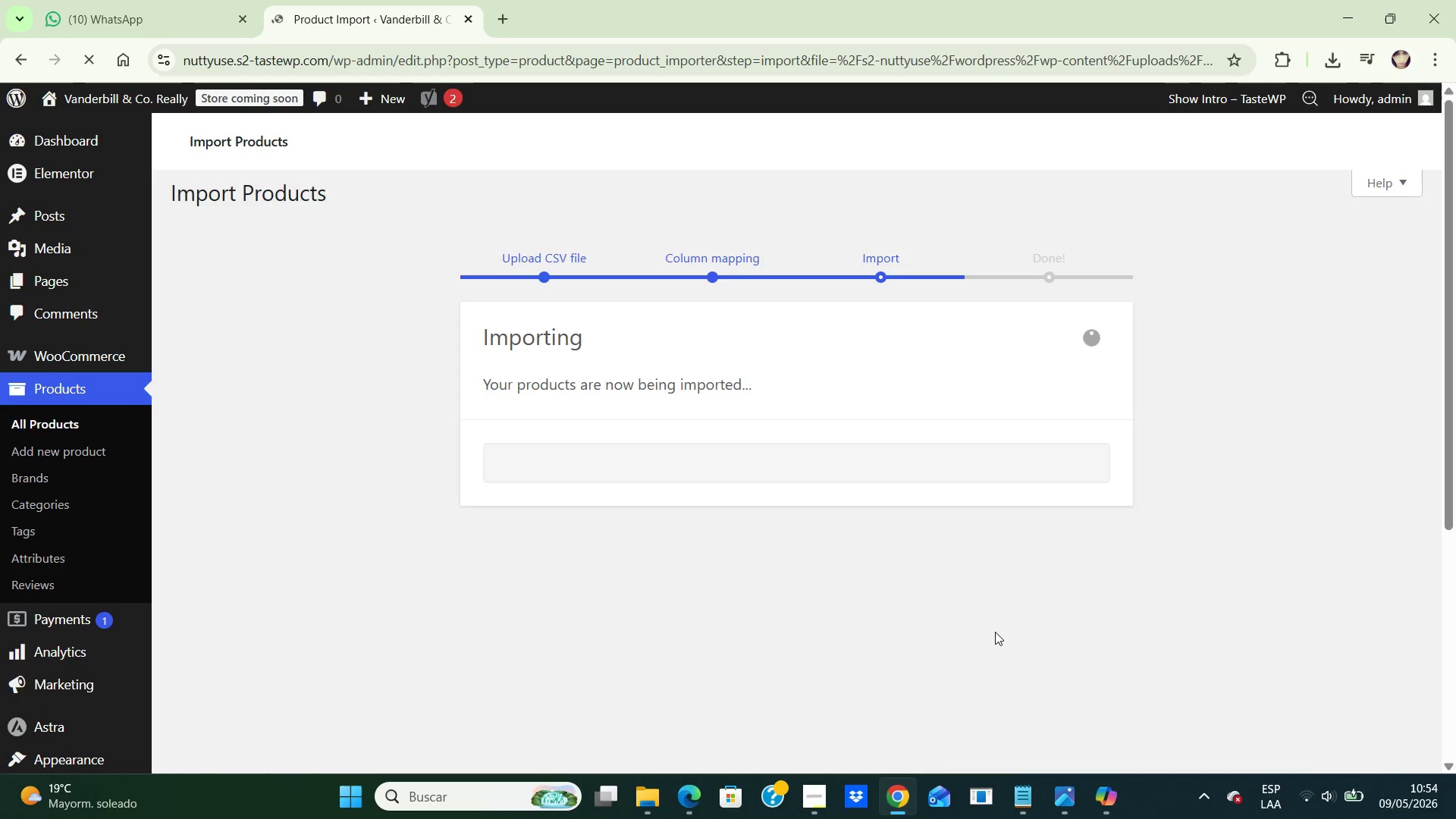 
scroll: coordinate [974, 538], scroll_direction: down, amount: 9.0
 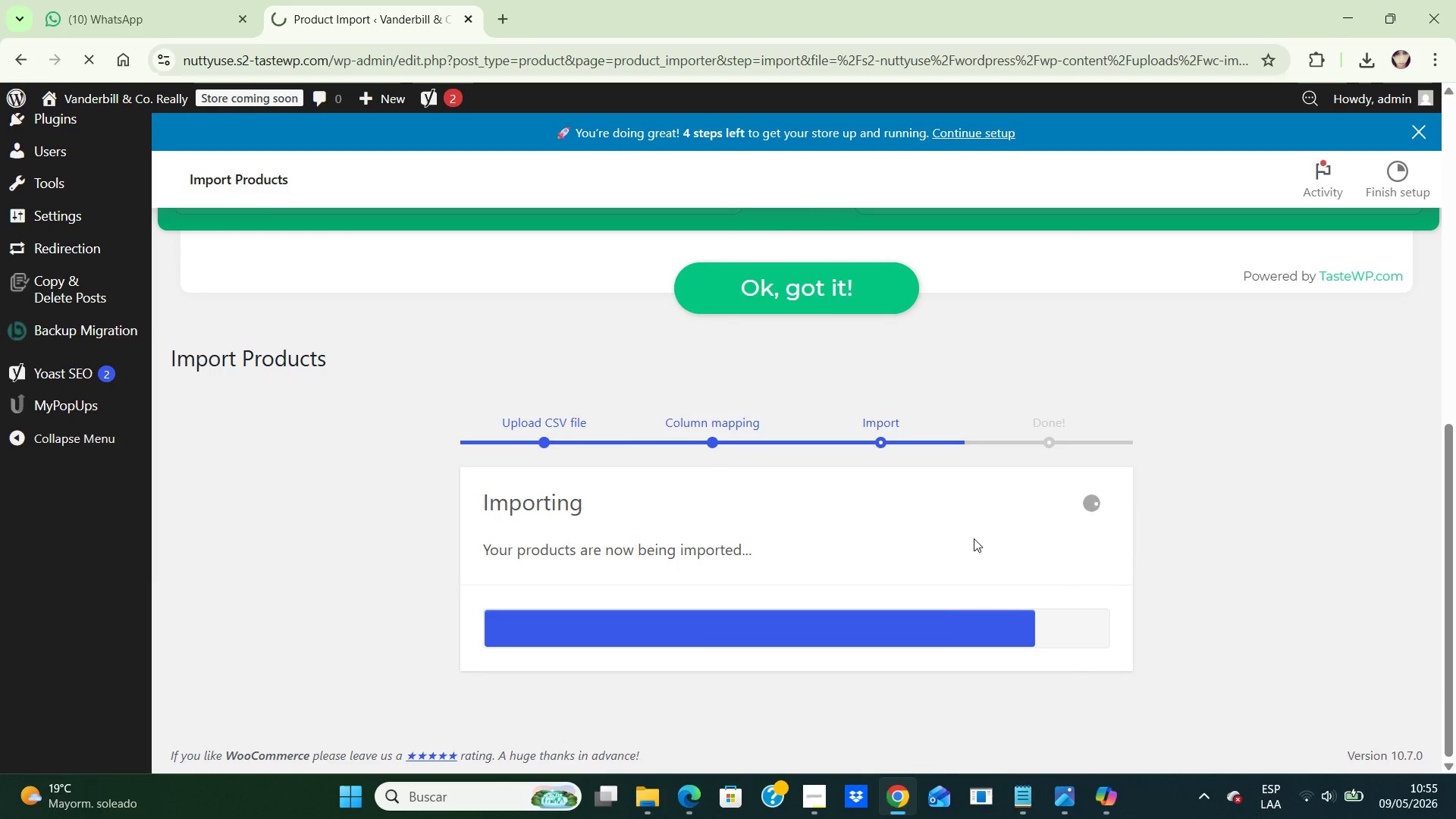 
wait(10.11)
 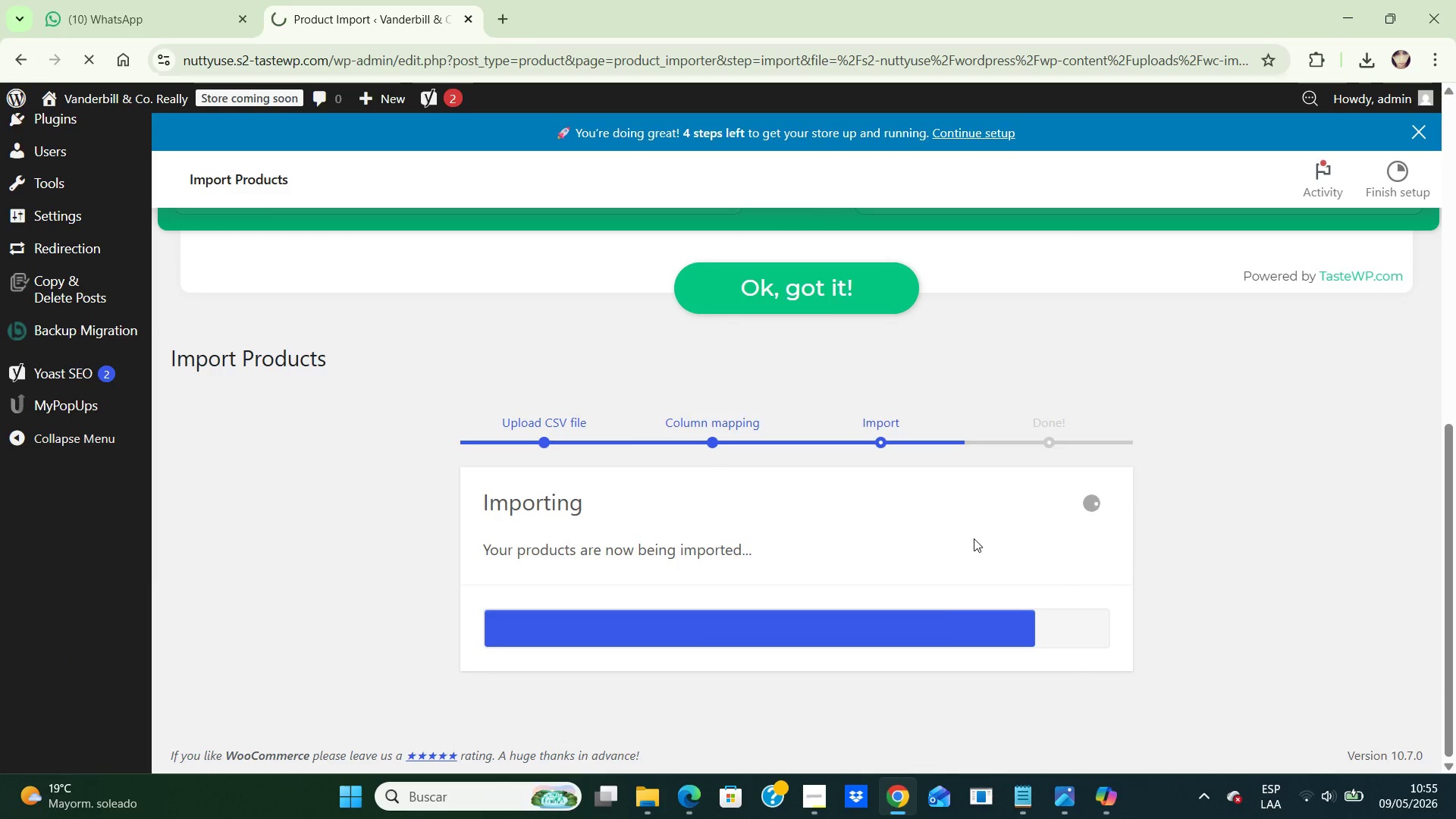 
scroll: coordinate [900, 668], scroll_direction: down, amount: 9.0
 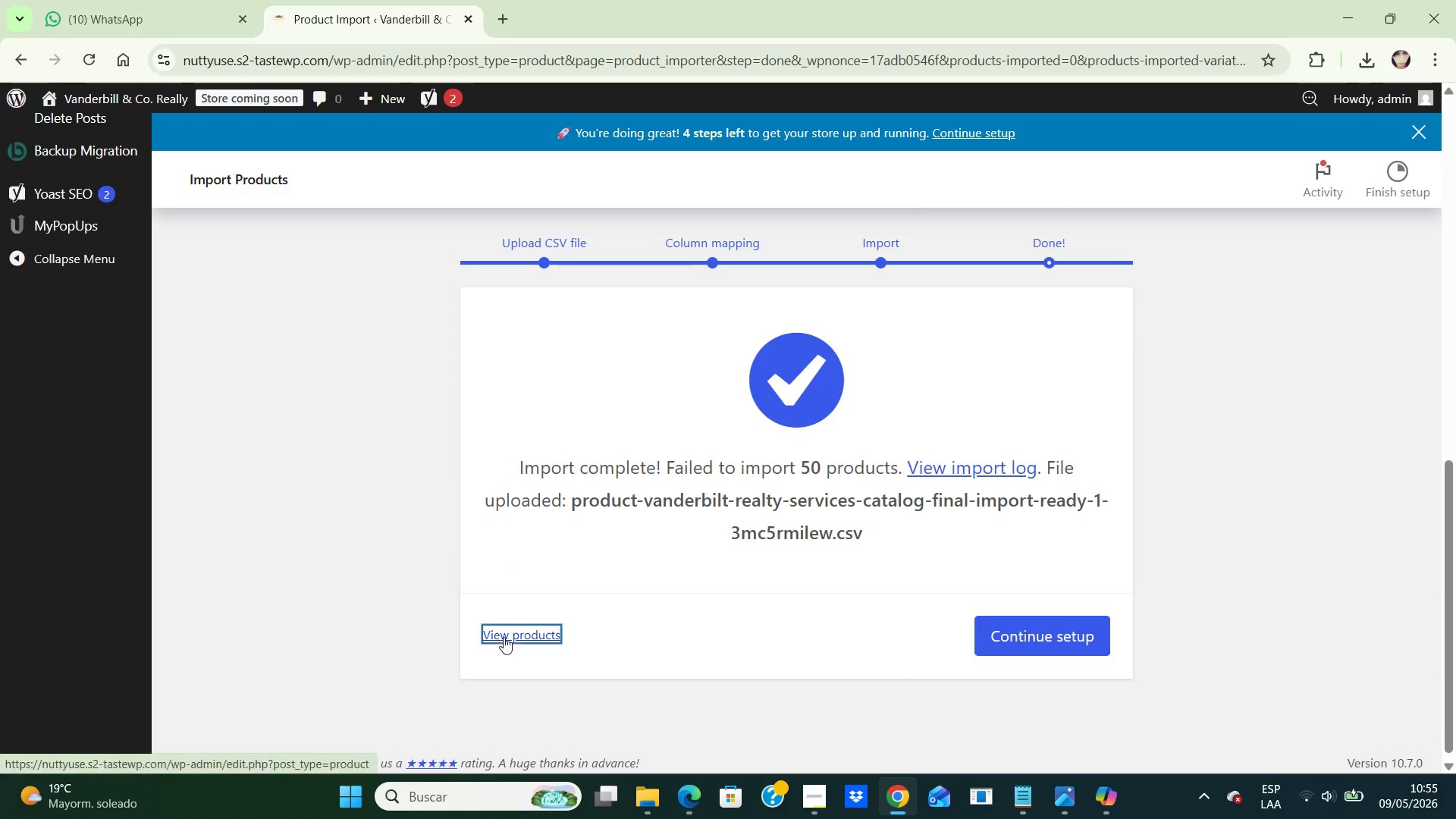 
left_click([504, 637])
 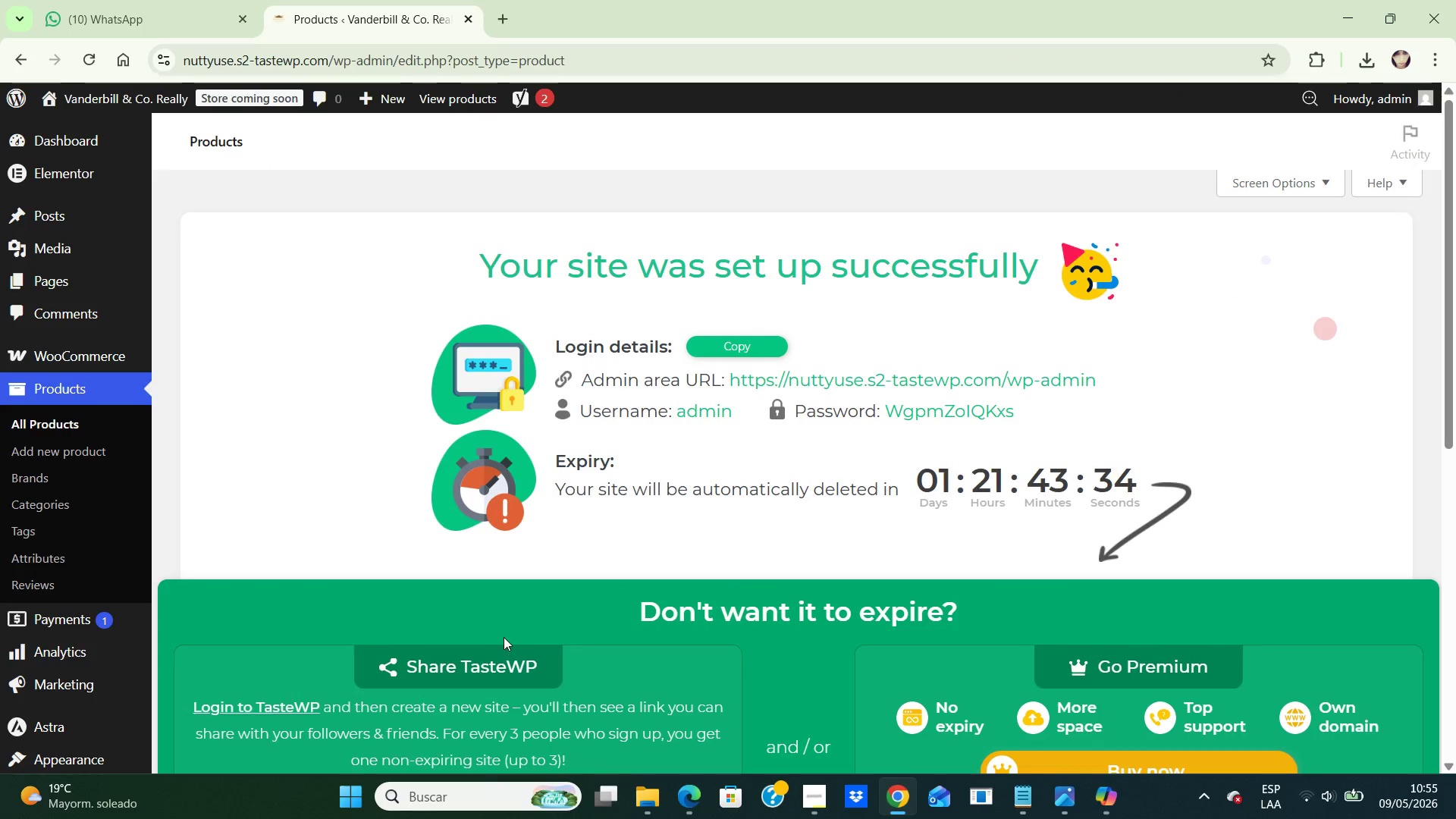 
scroll: coordinate [639, 574], scroll_direction: down, amount: 7.0
 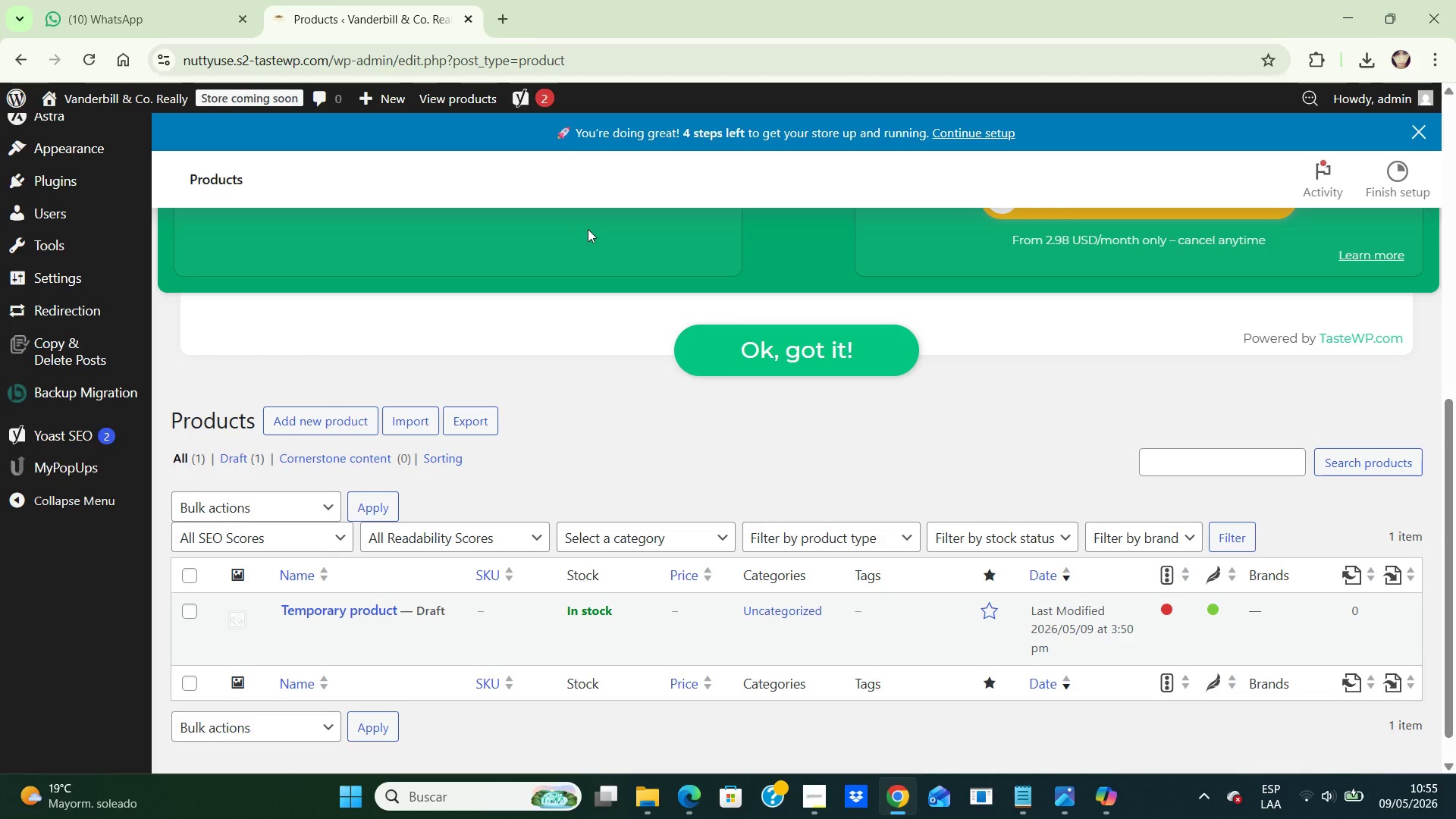 
wait(22.19)
 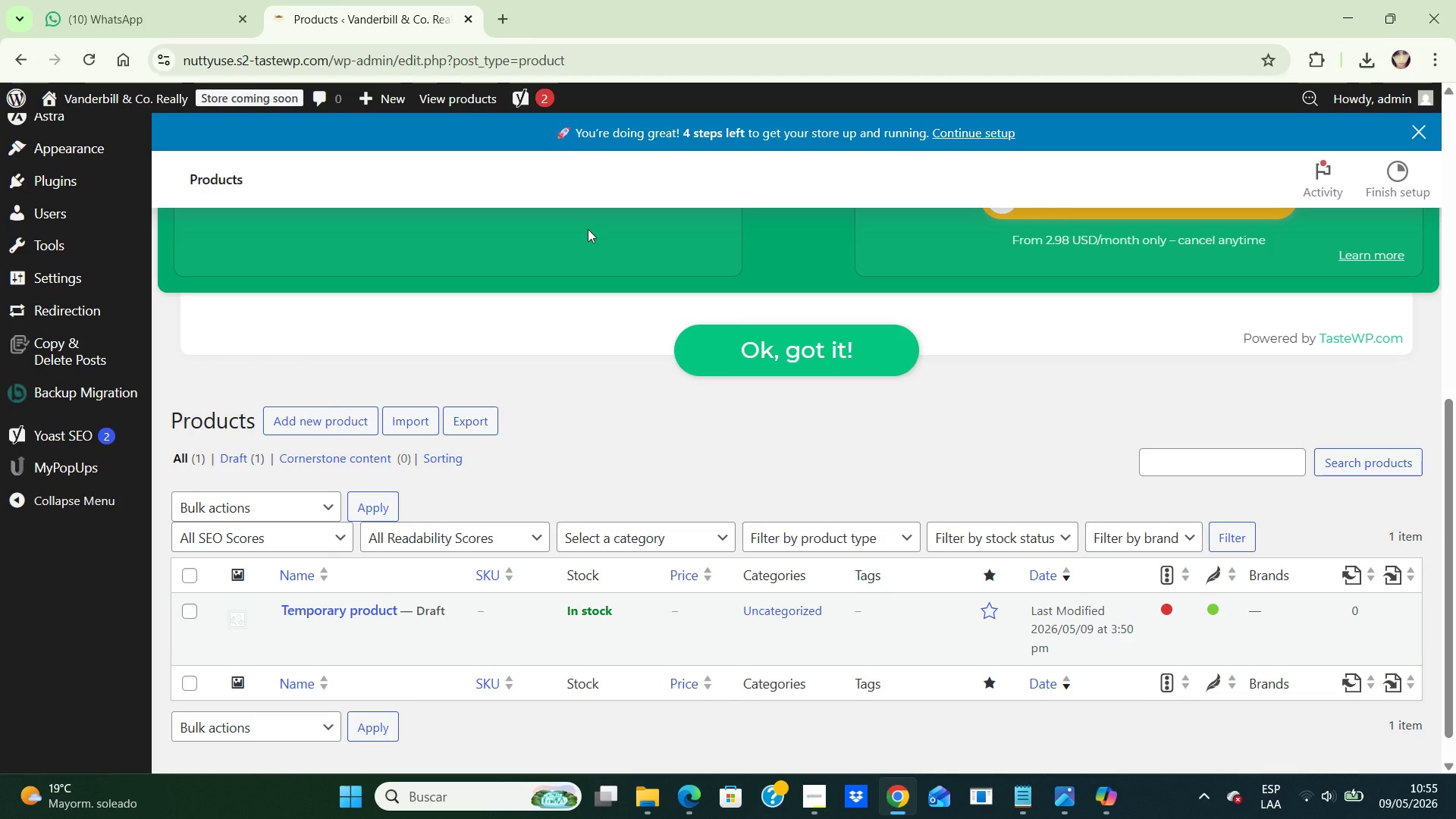 
left_click([815, 795])